 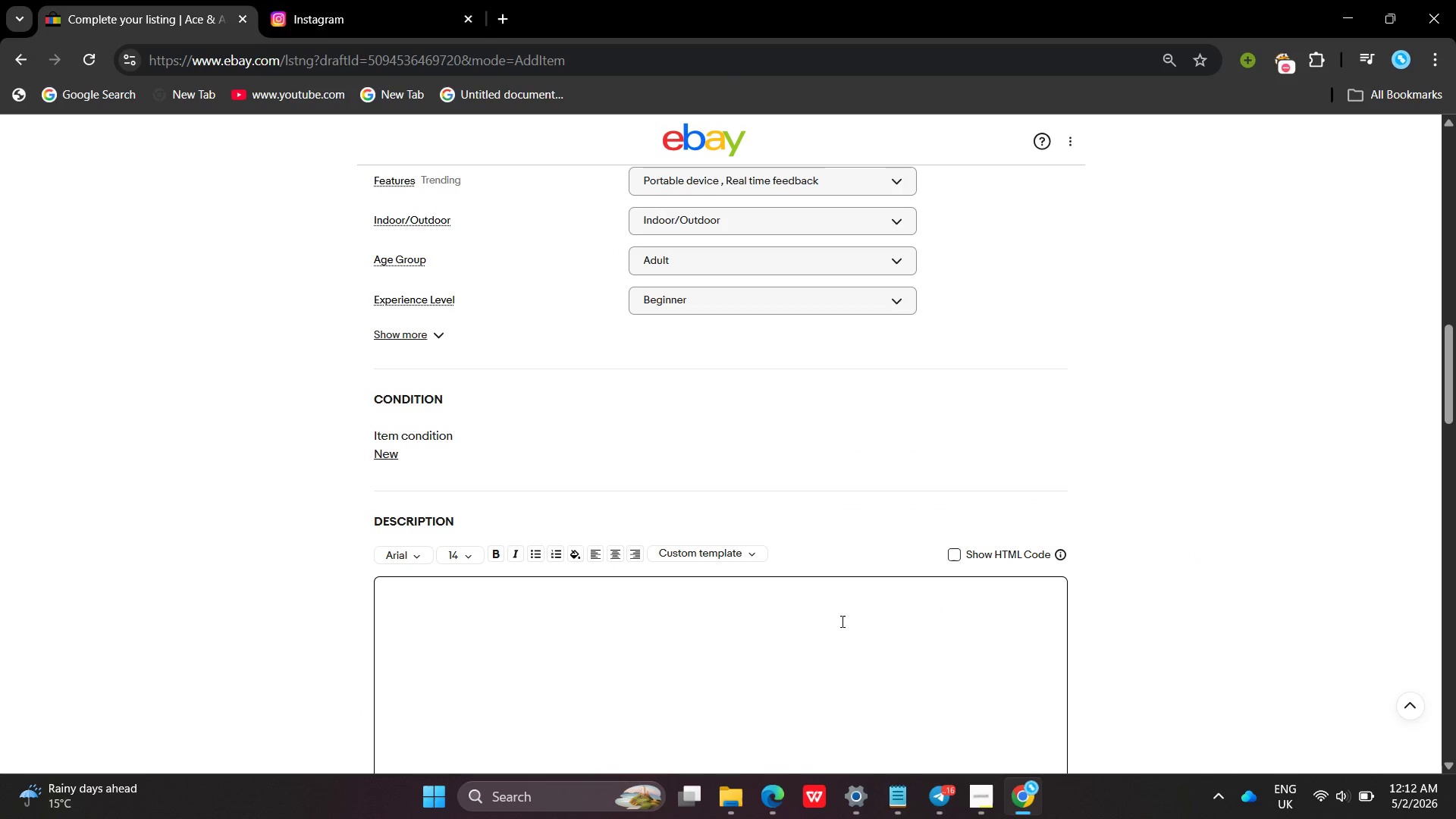 
key(VolumeDown)
 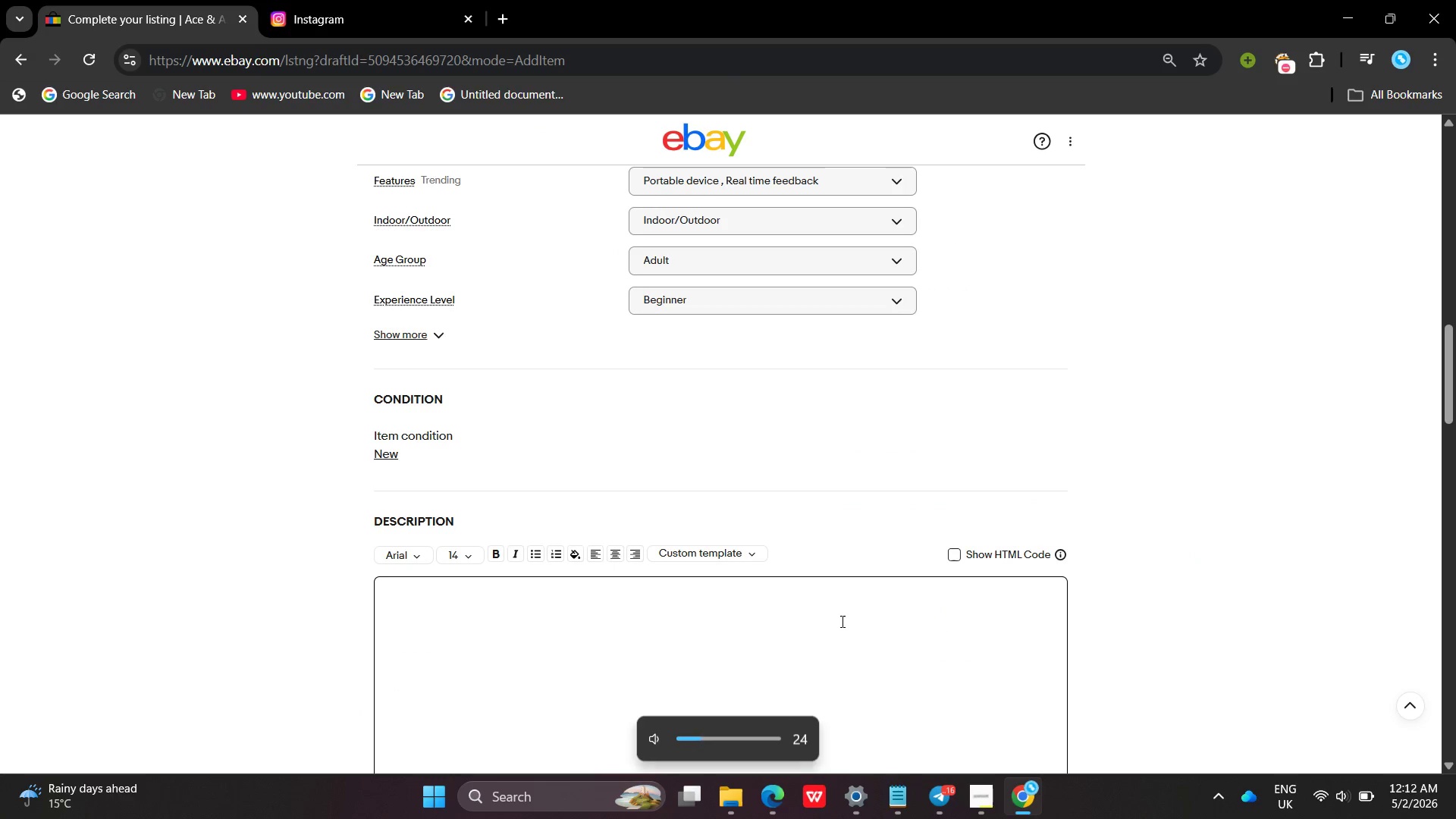 
key(VolumeDown)
 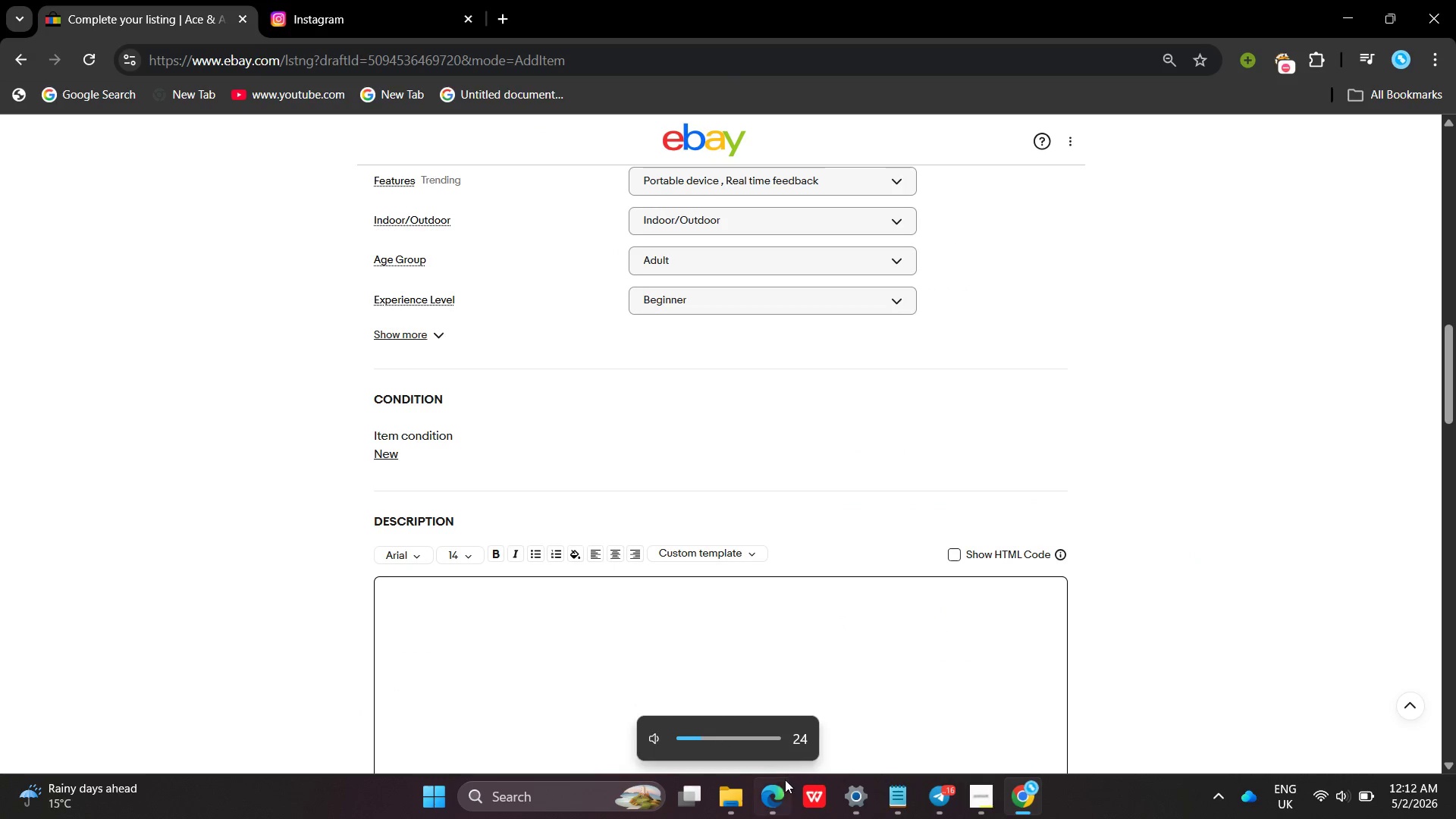 
left_click([785, 783])
 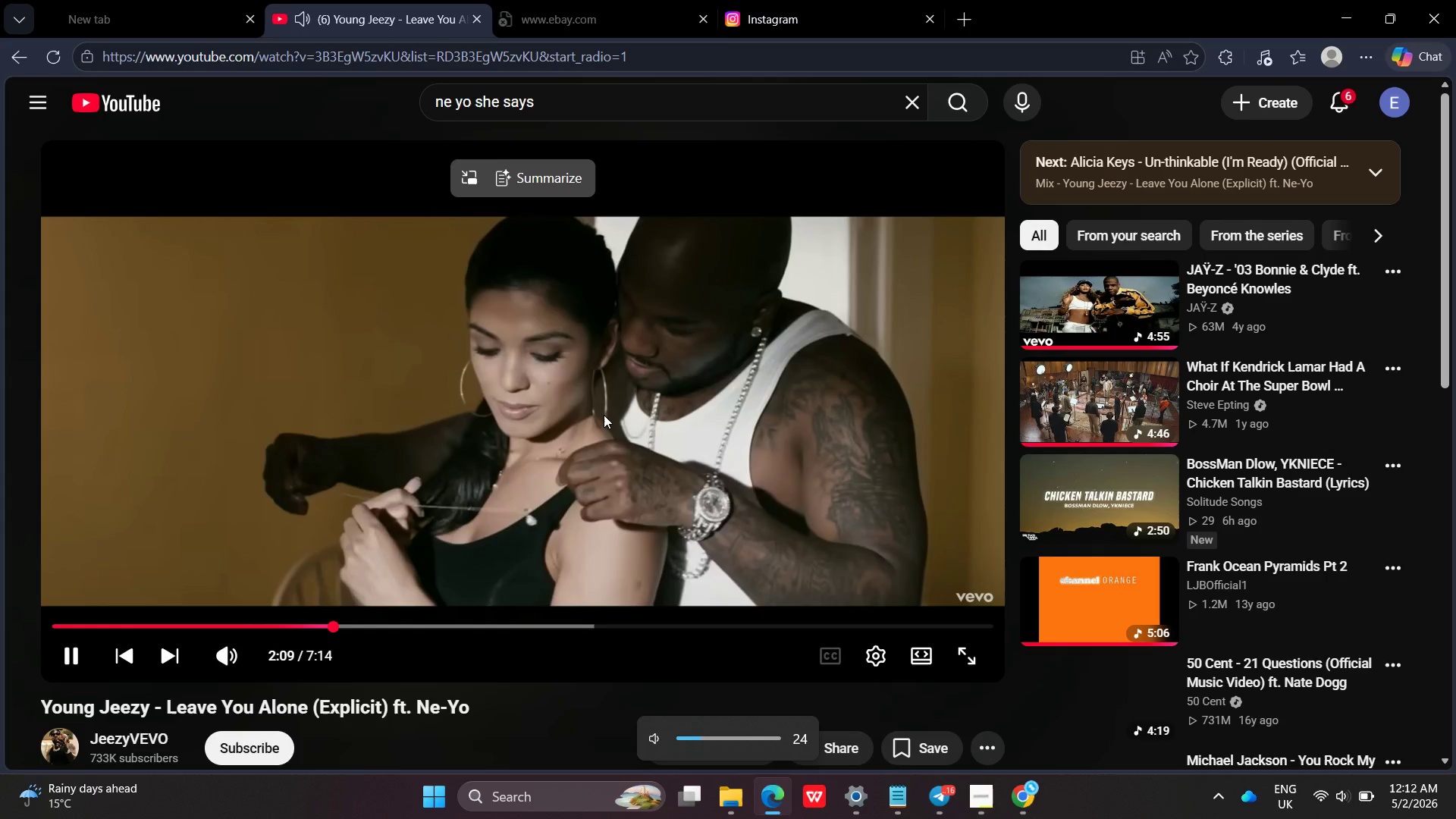 
left_click([604, 415])
 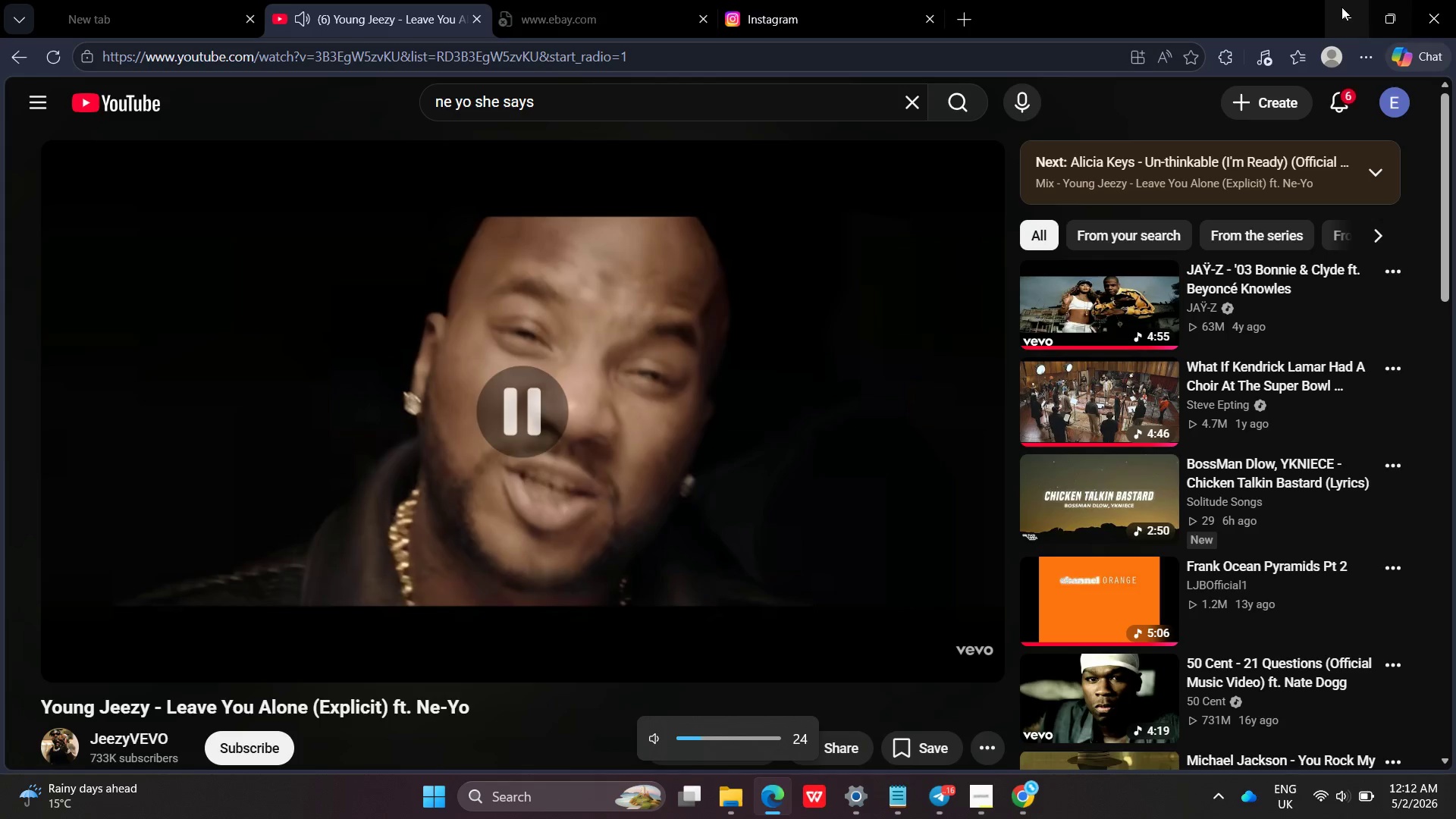 
left_click([1341, 7])
 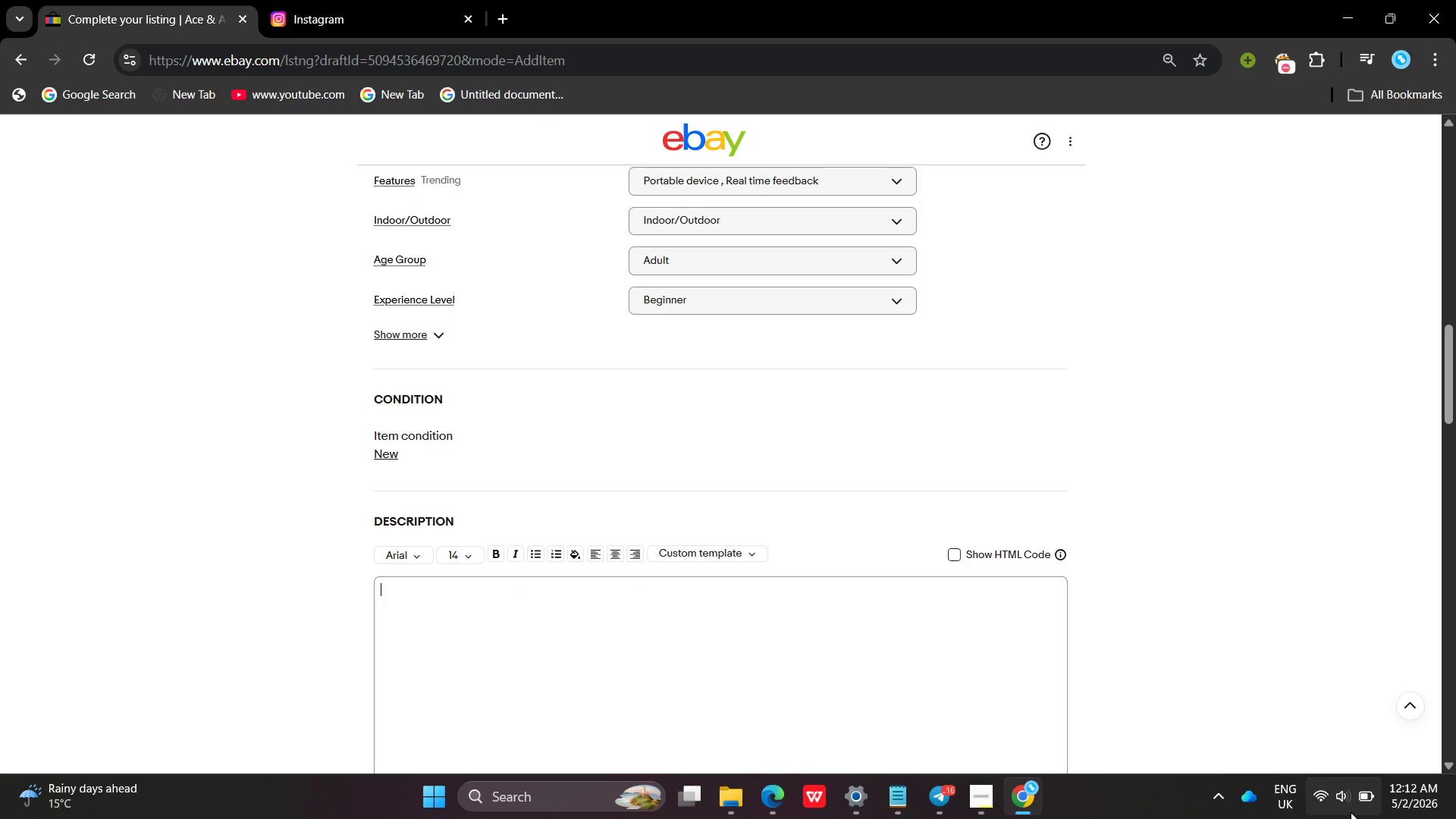 
key(Mute)
 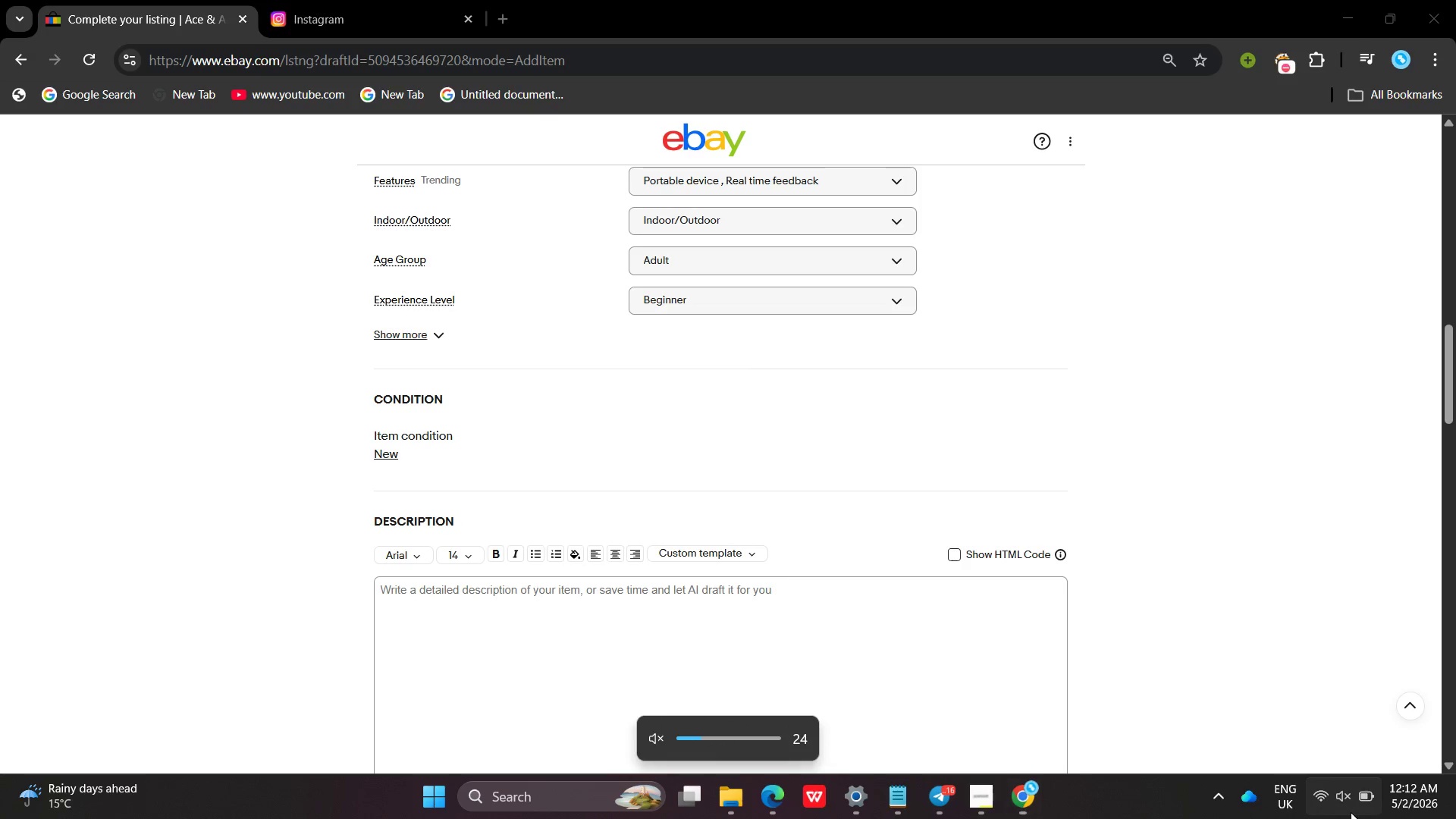 
left_click([1351, 812])
 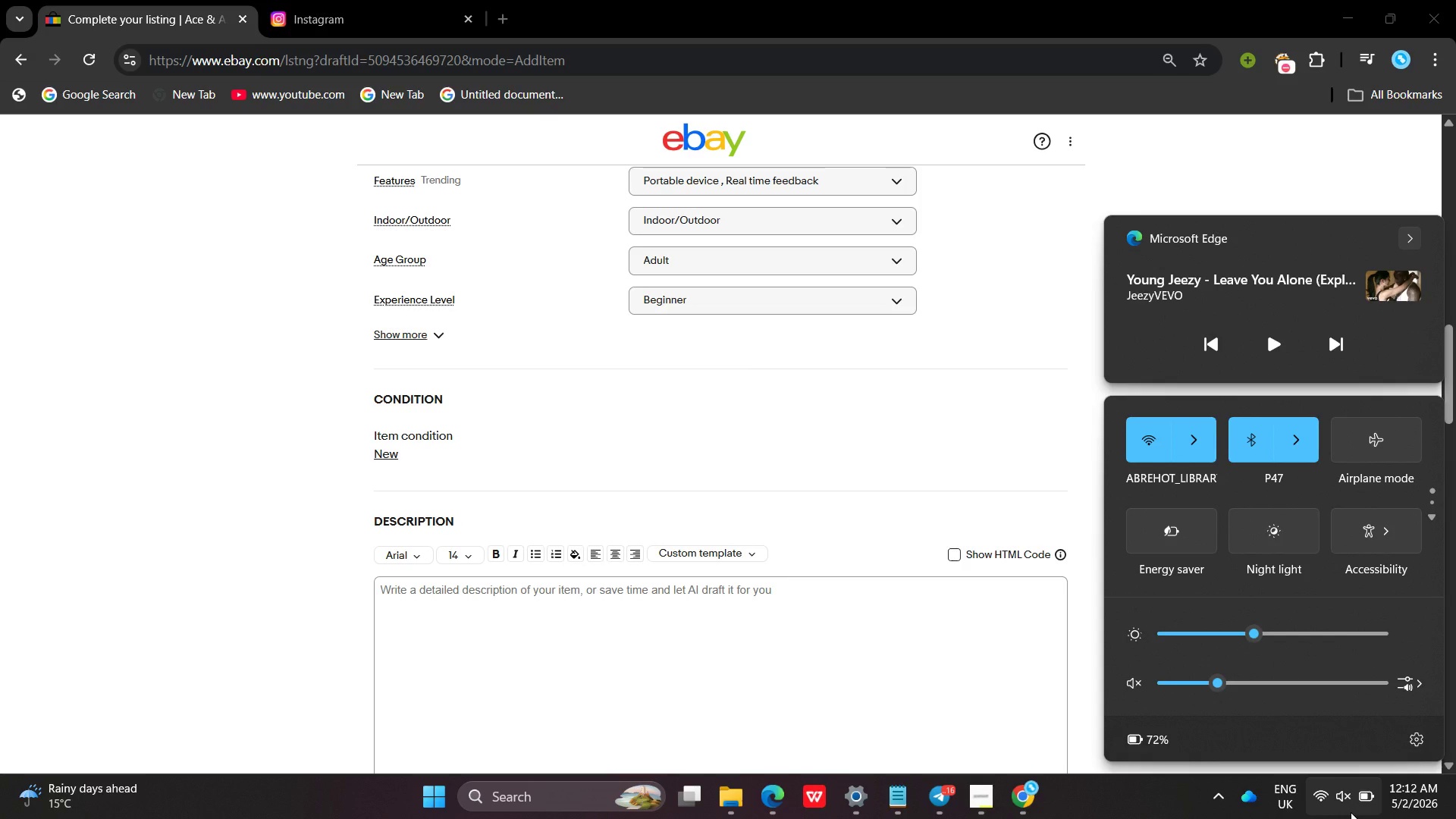 
wait(8.19)
 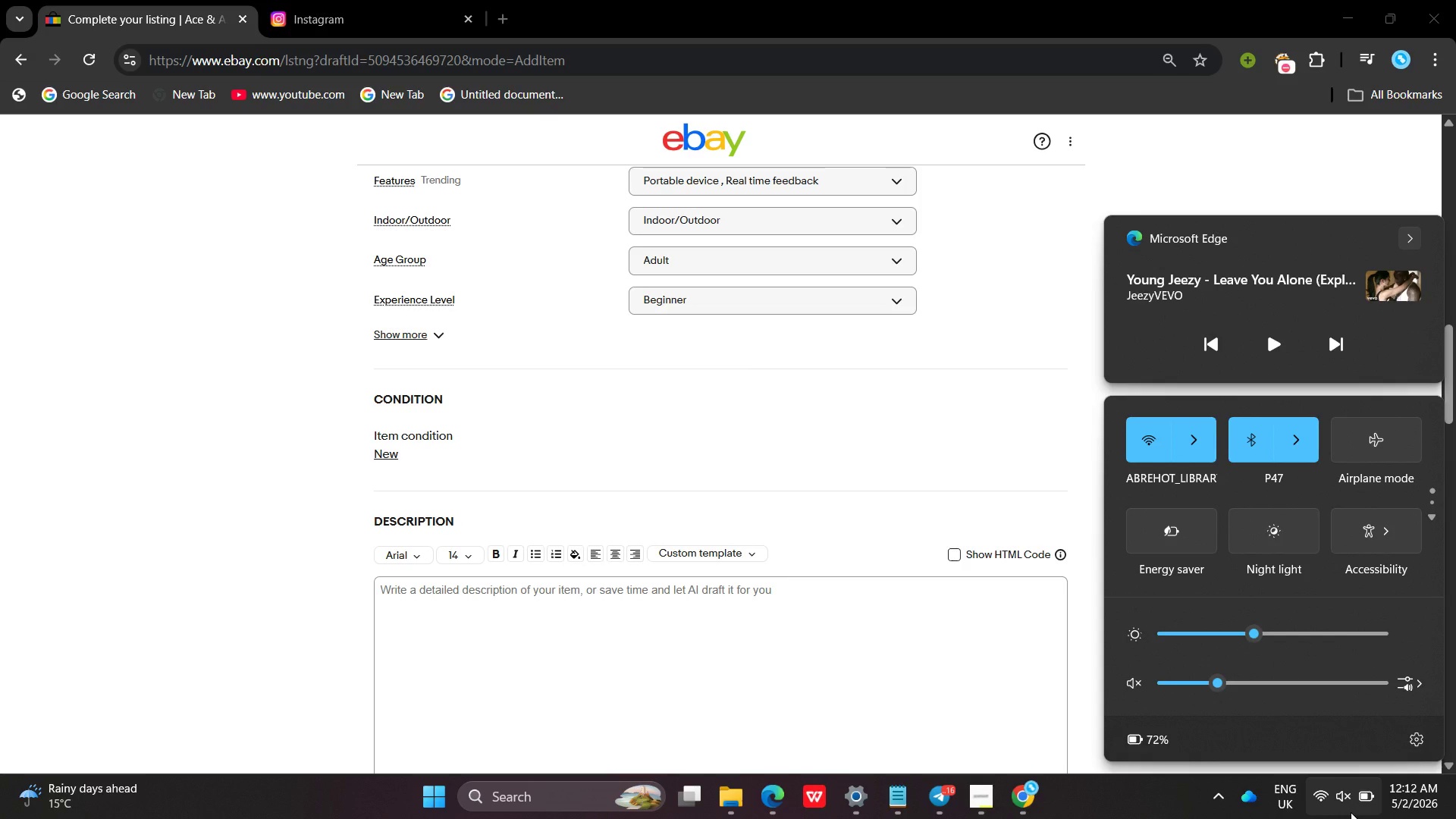 
left_click([1250, 441])
 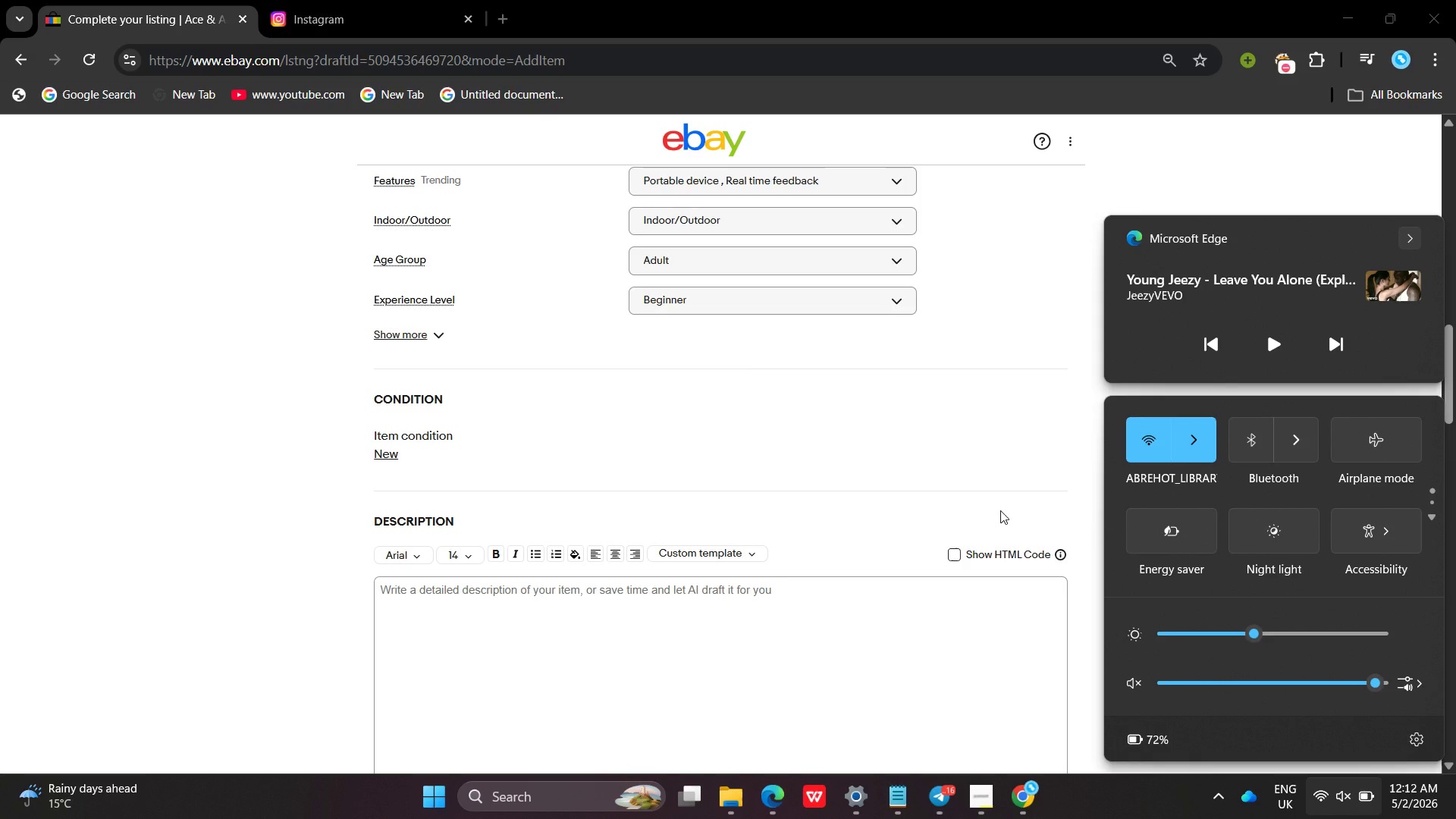 
left_click([1000, 510])
 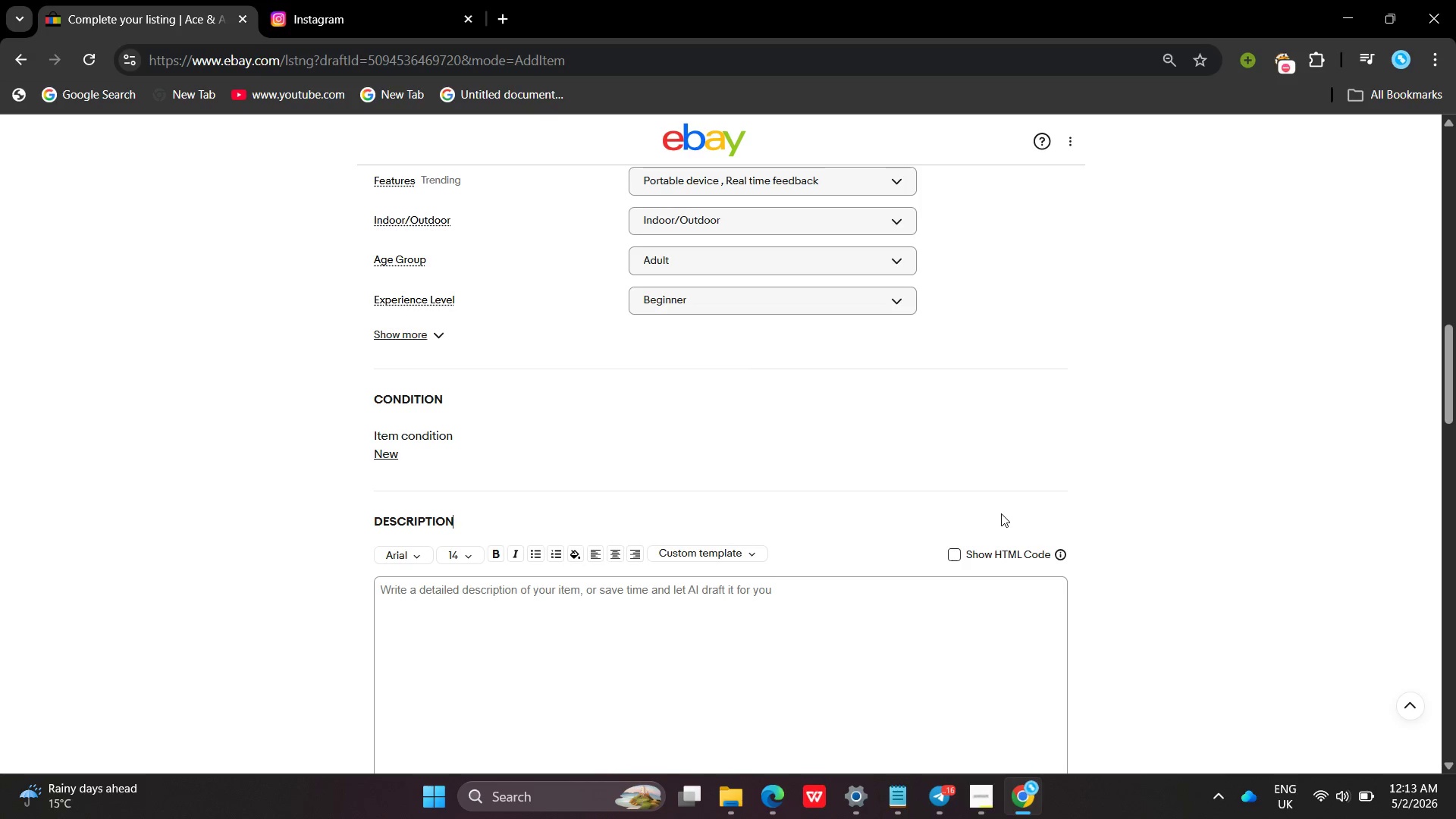 
wait(48.25)
 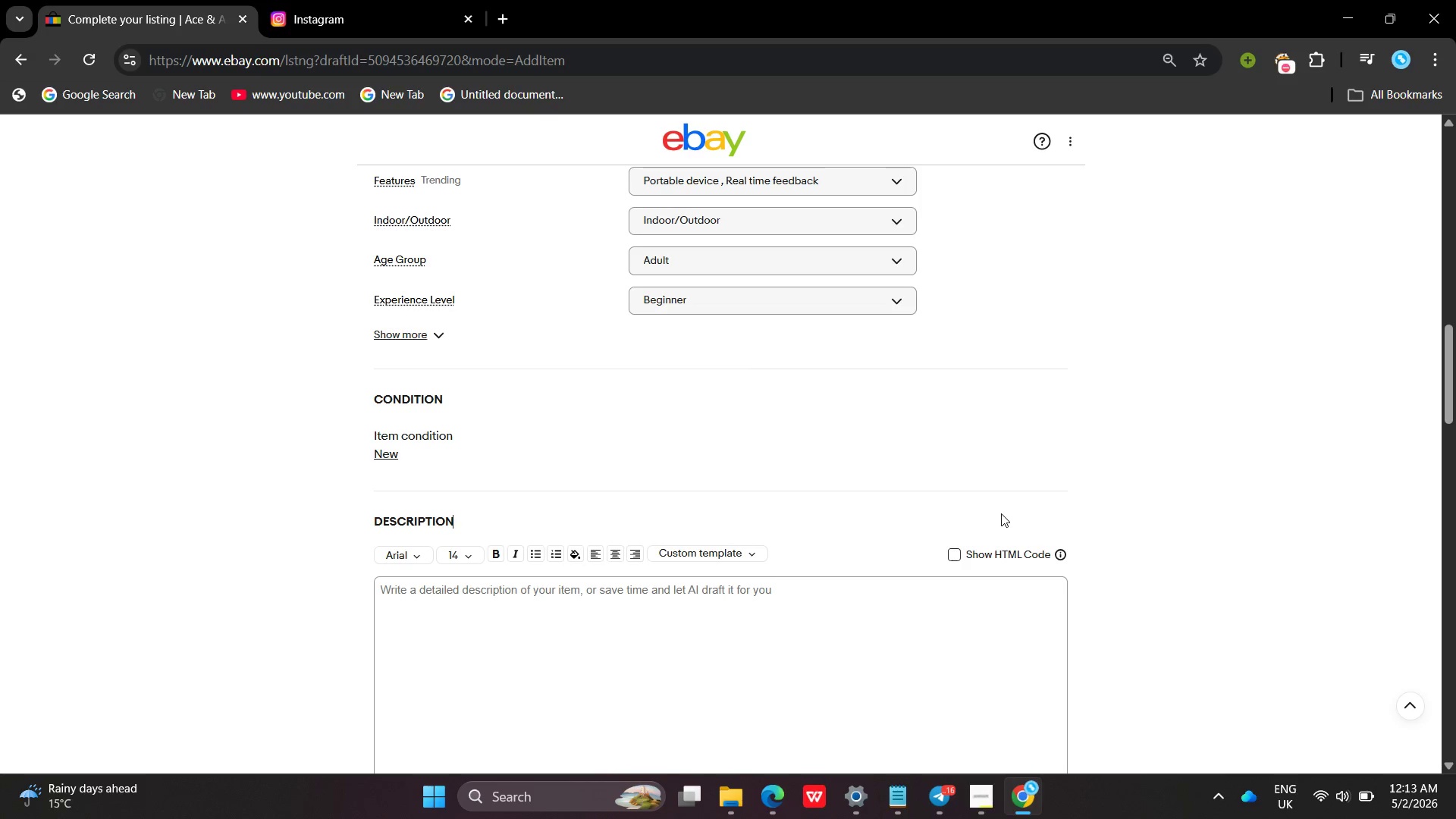 
left_click([708, 560])
 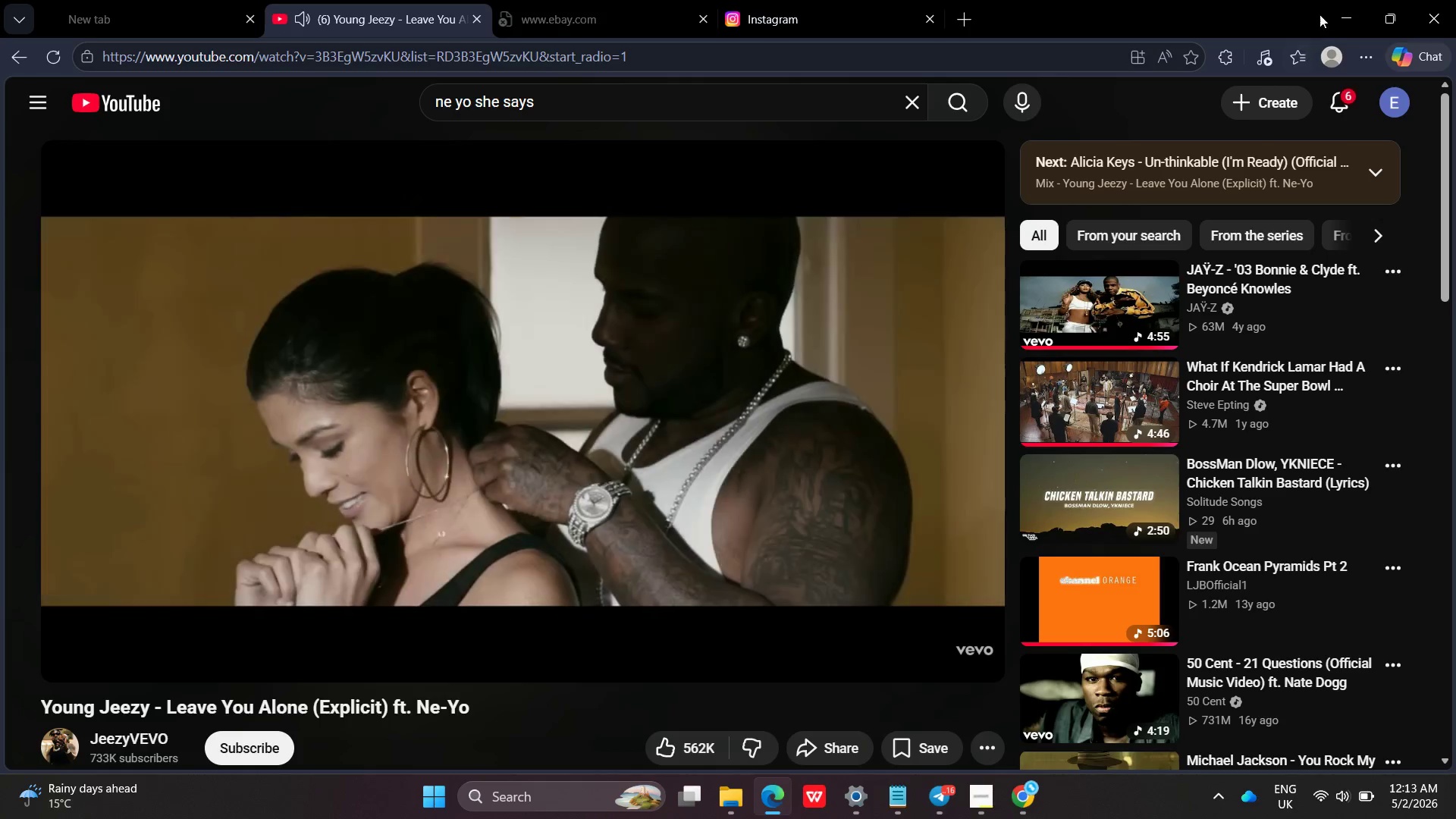 
left_click([1343, 20])
 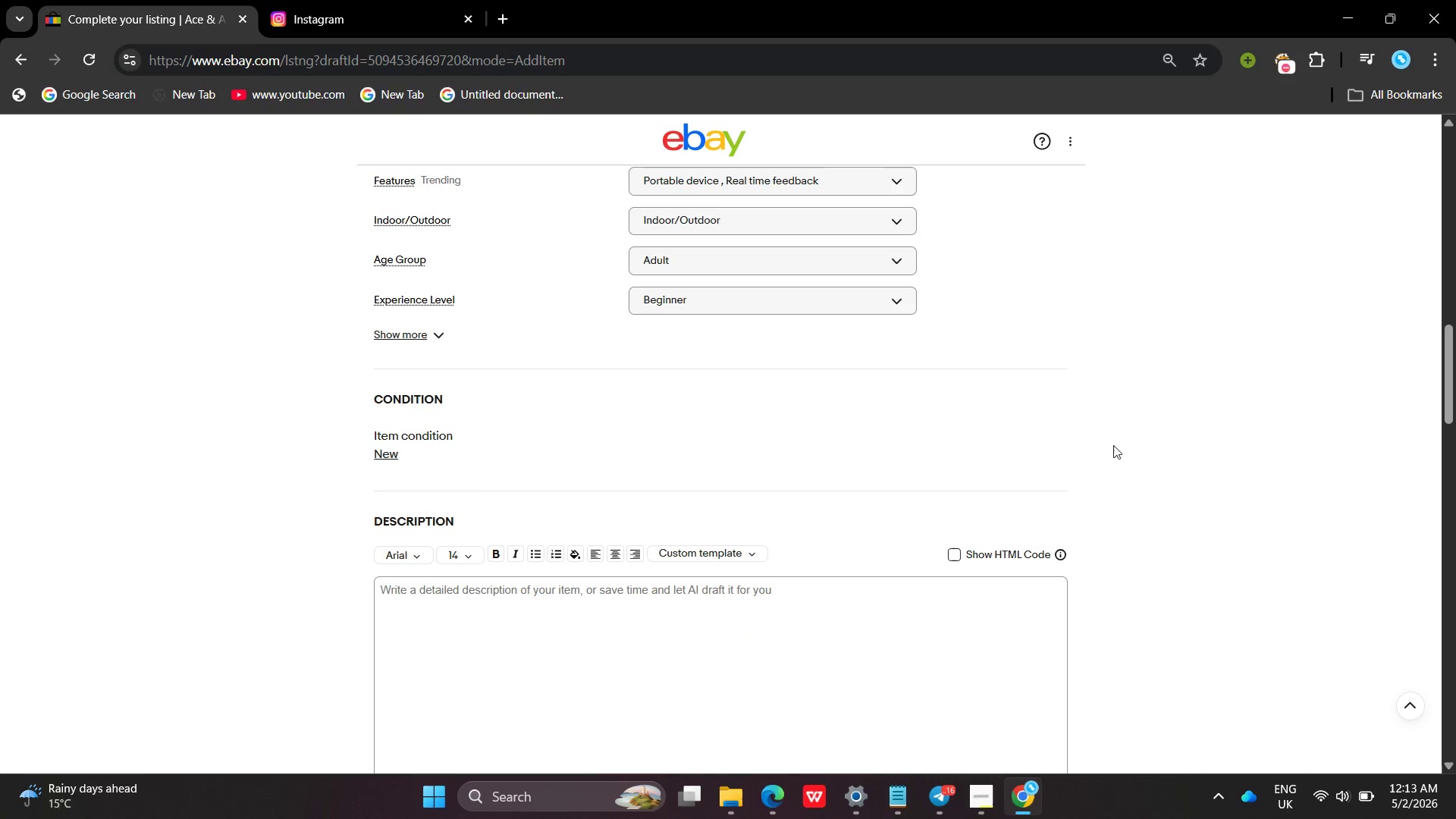 
hold_key(key=VolumeDown, duration=0.8)
 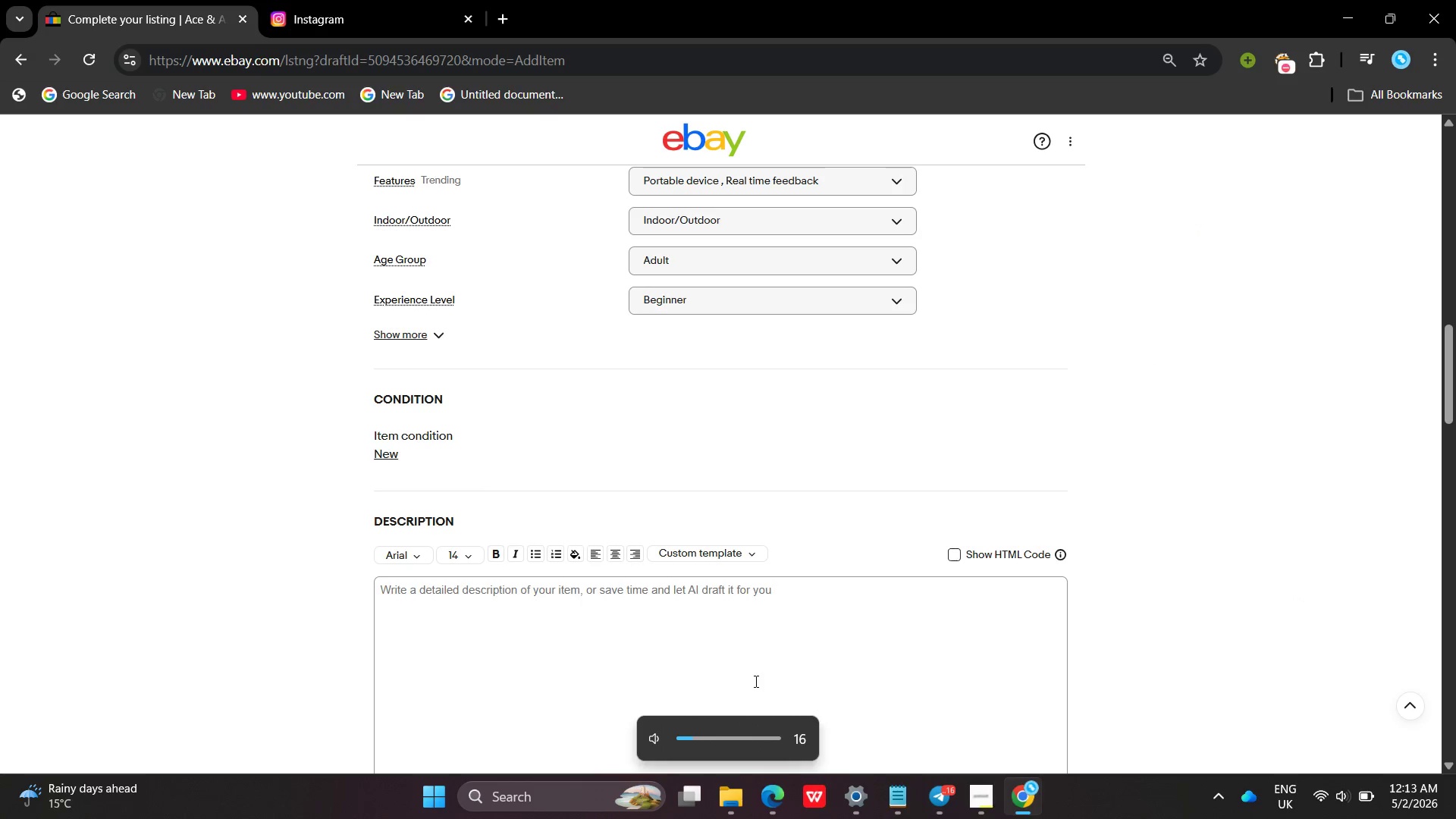 
key(VolumeDown)
 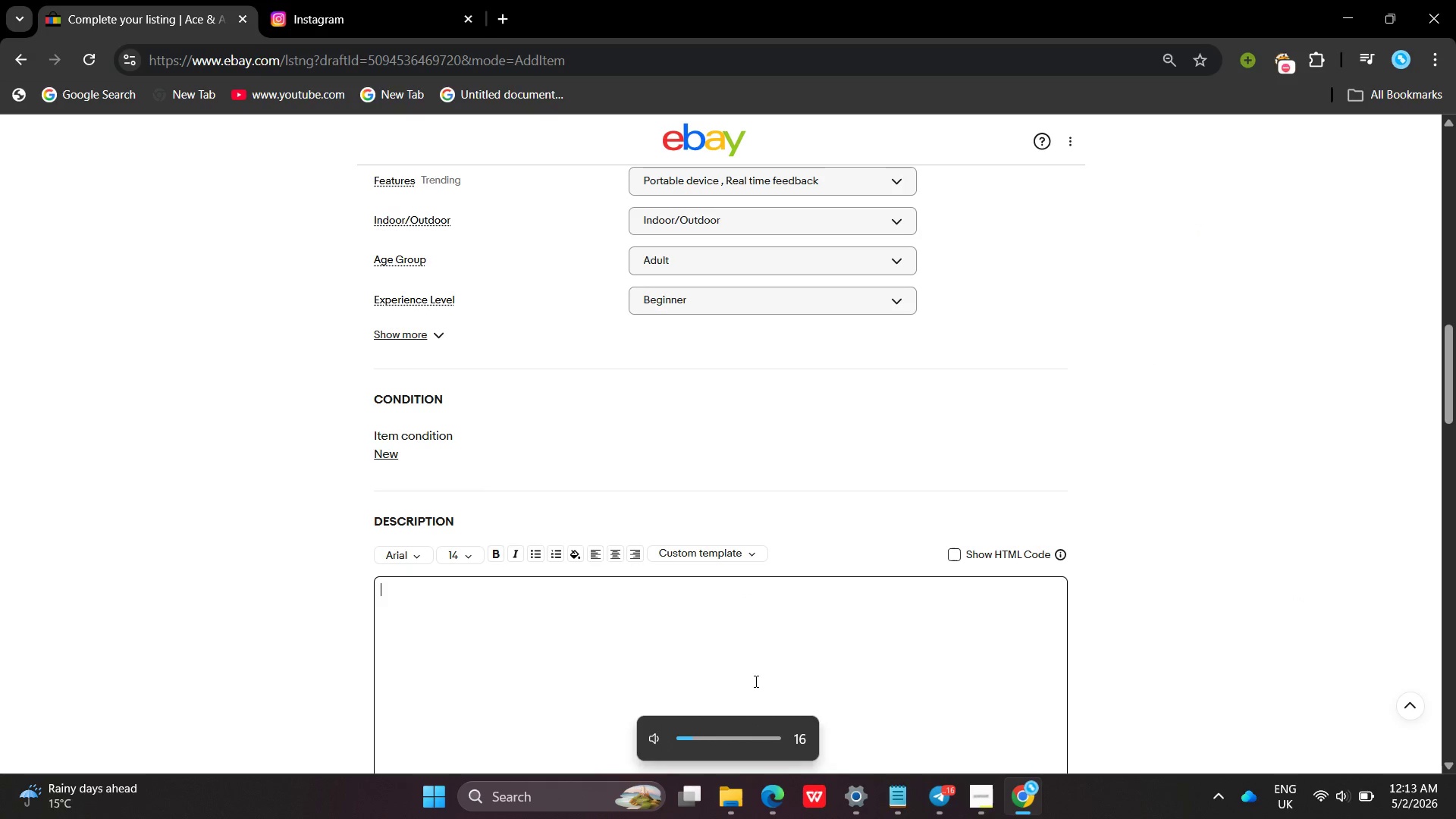 
left_click([755, 681])
 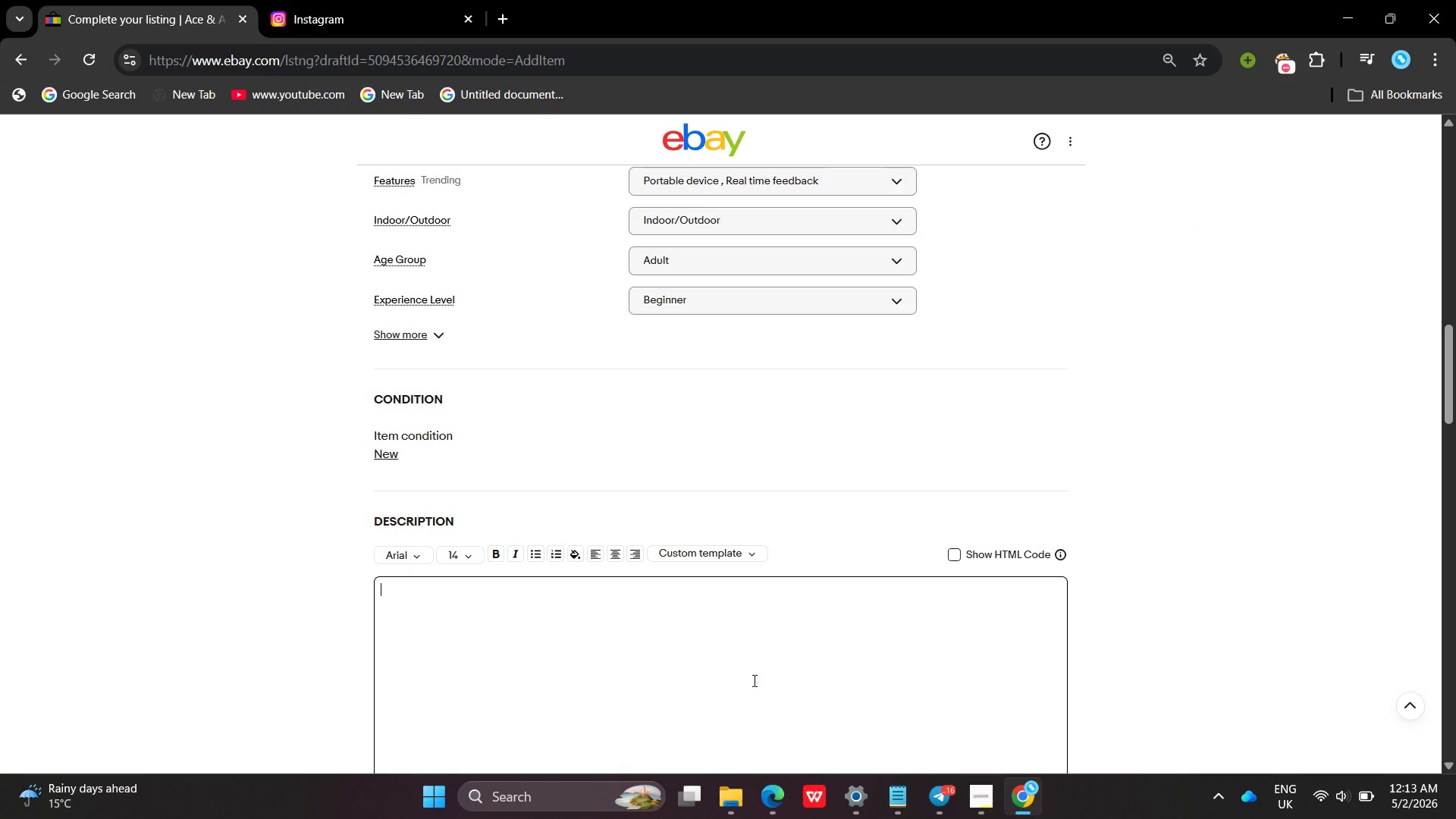 
type(Advane)
key(Backspace)
type(ced swinng )
key(Backspace)
key(Backspace)
key(Backspace)
type(g radar sysytem for )
key(Backspace)
key(Backspace)
key(Backspace)
key(Backspace)
key(Backspace)
key(Backspace)
key(Backspace)
key(Backspace)
key(Backspace)
type(tem real )
 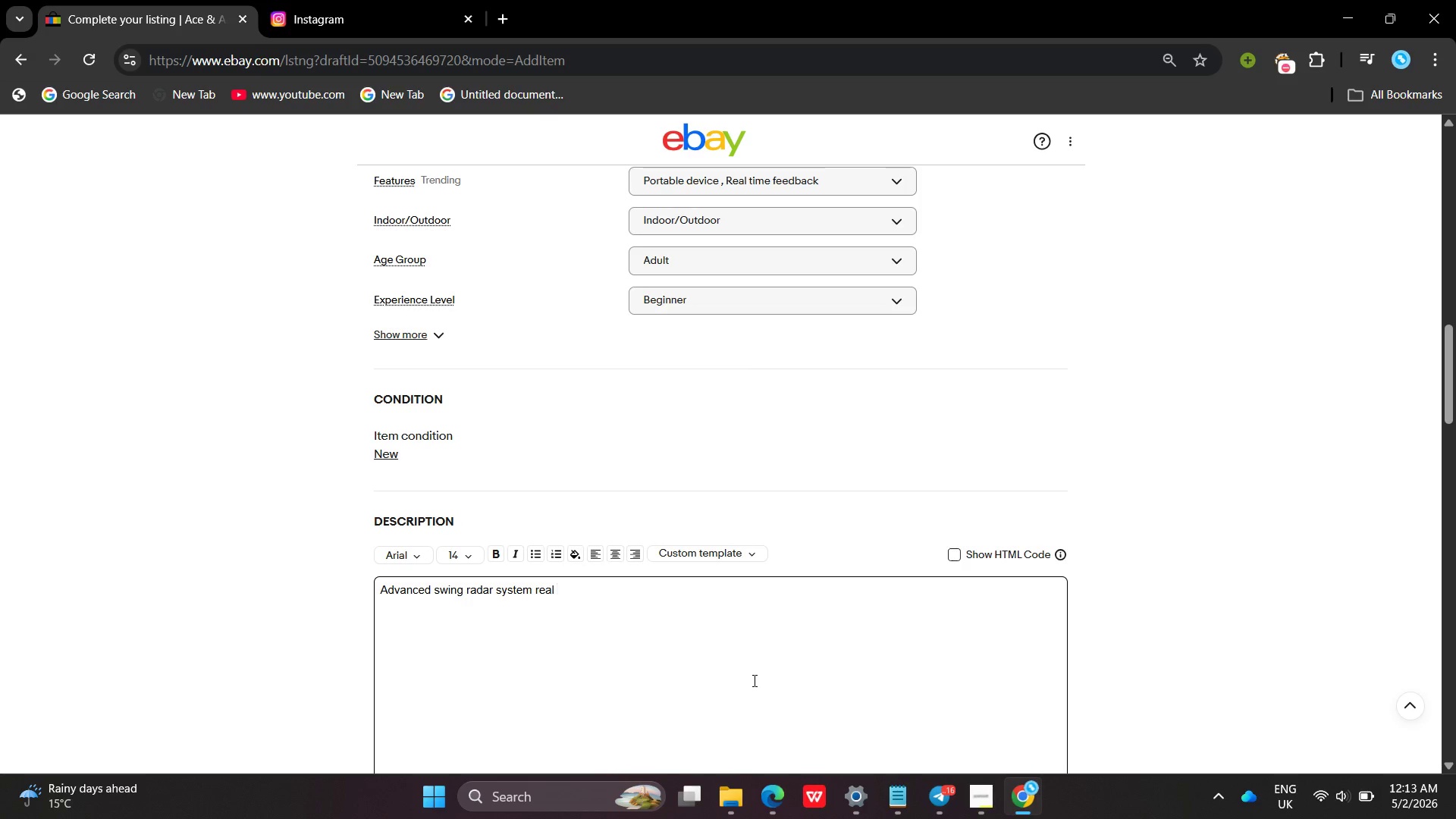 
type(-time swing )
 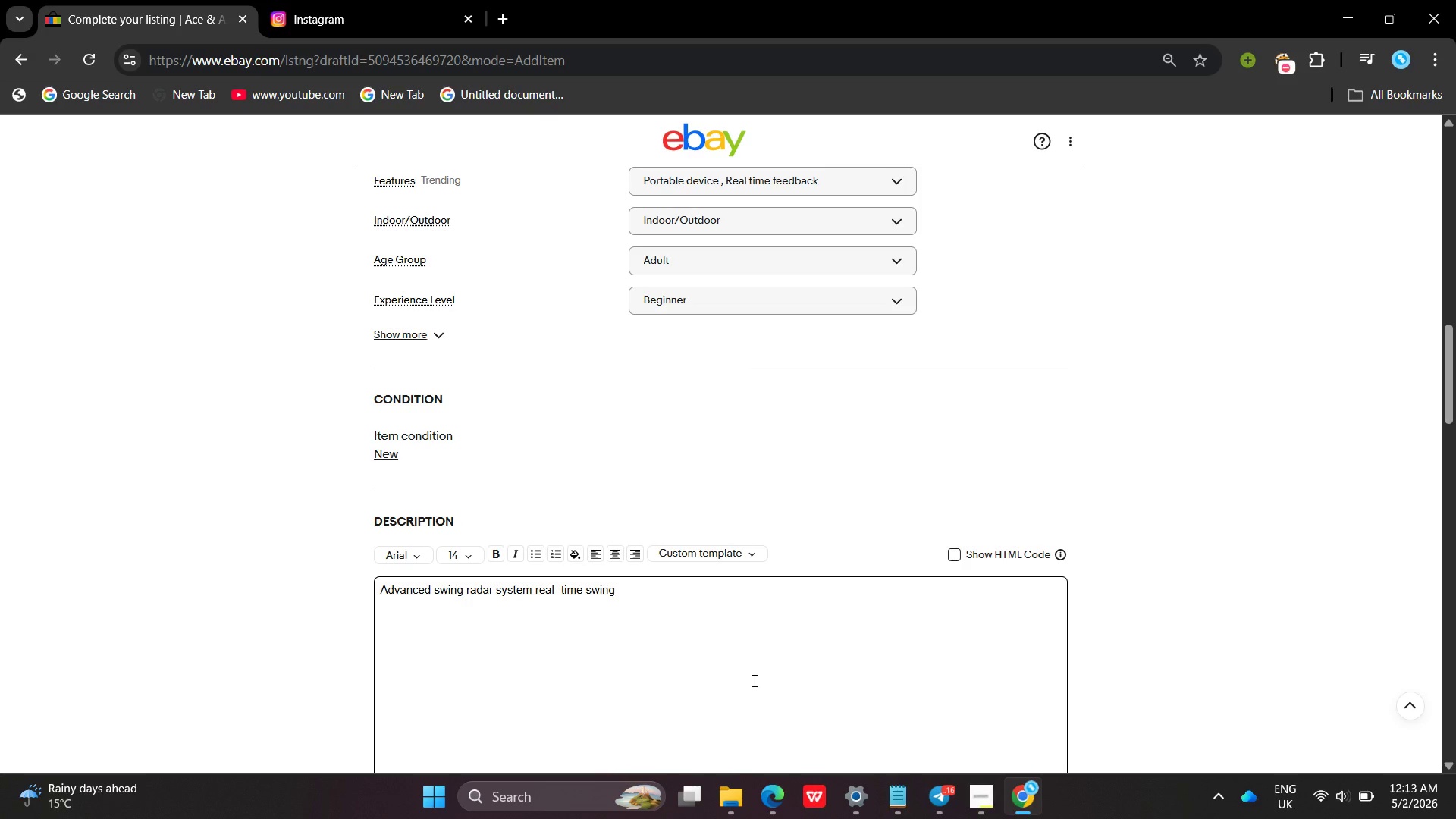 
type(speed measuremnt )
key(Backspace)
key(Backspace)
key(Backspace)
type(ent )
 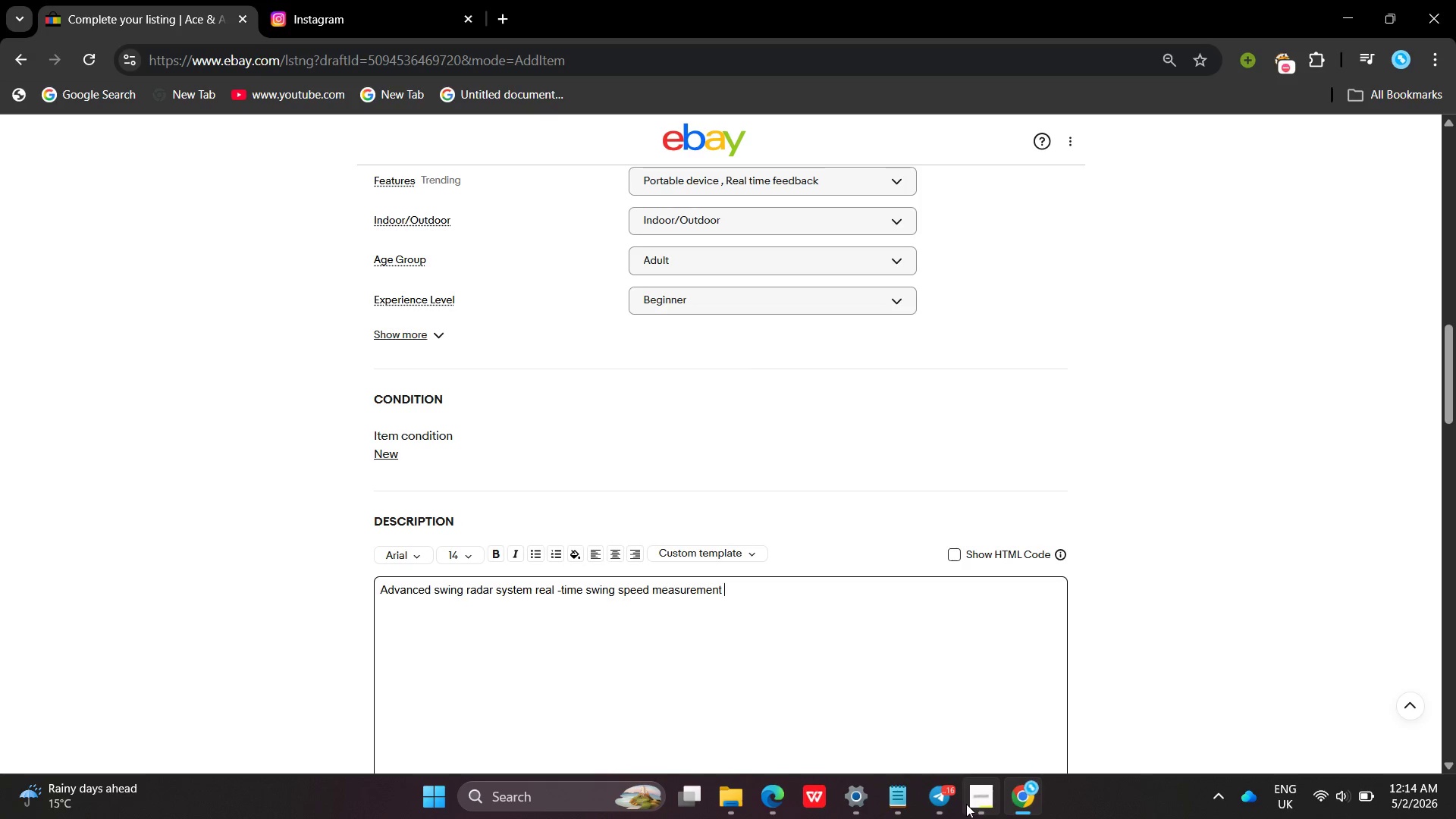 
left_click([966, 804])